 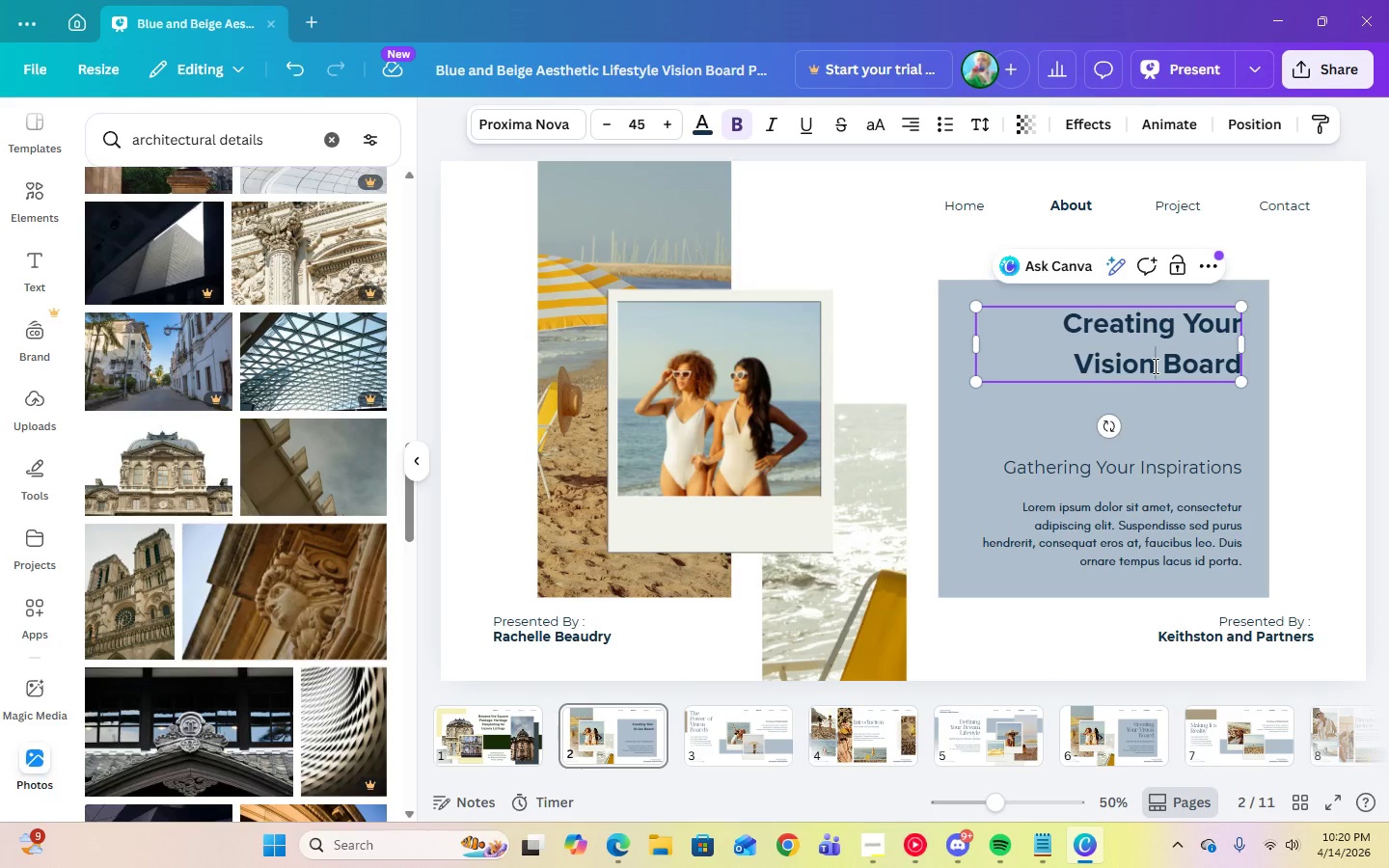 
key(Control+A)
 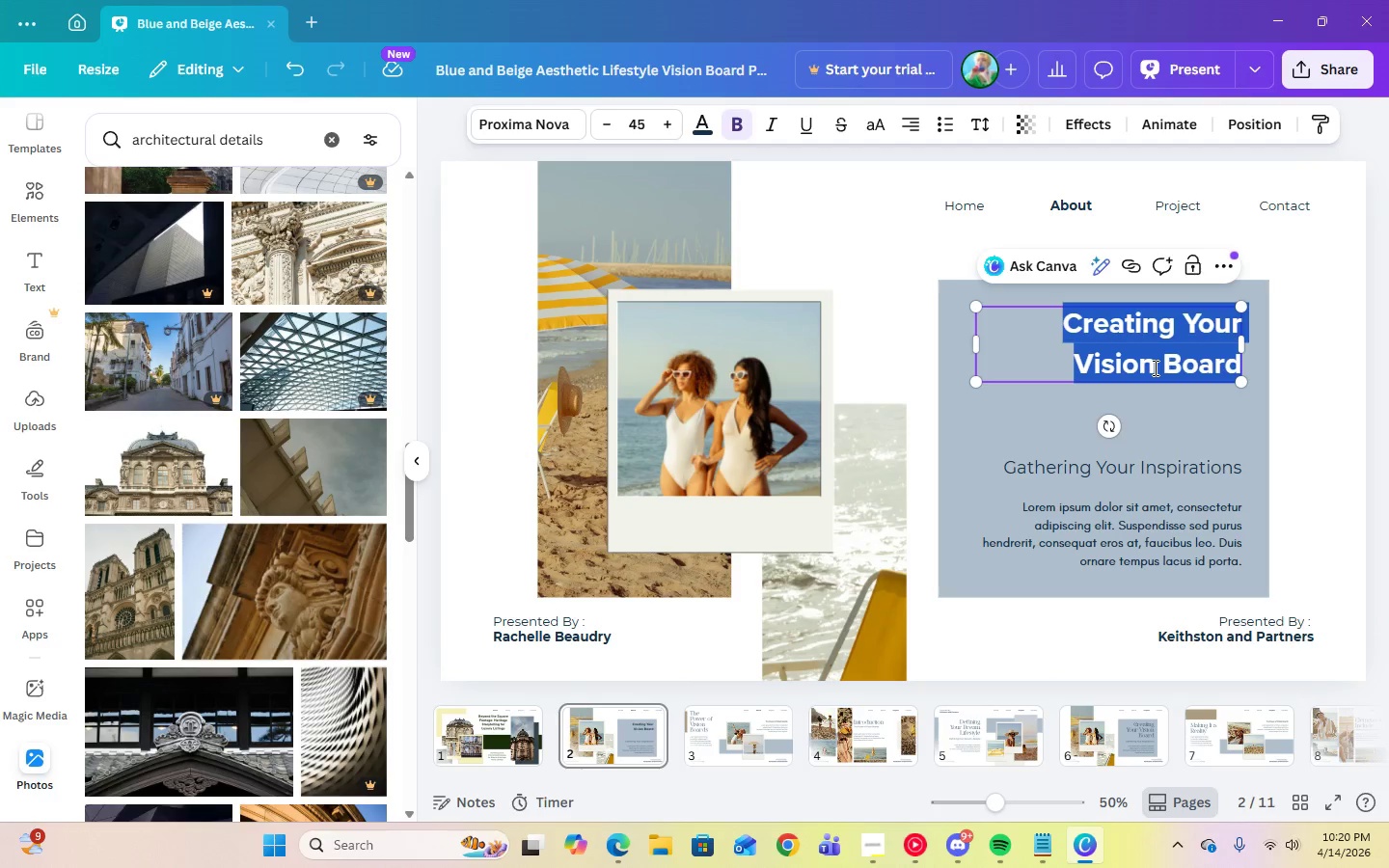 
type(intro)
key(Backspace)
key(Backspace)
key(Backspace)
key(Backspace)
key(Backspace)
type(Introduction)
 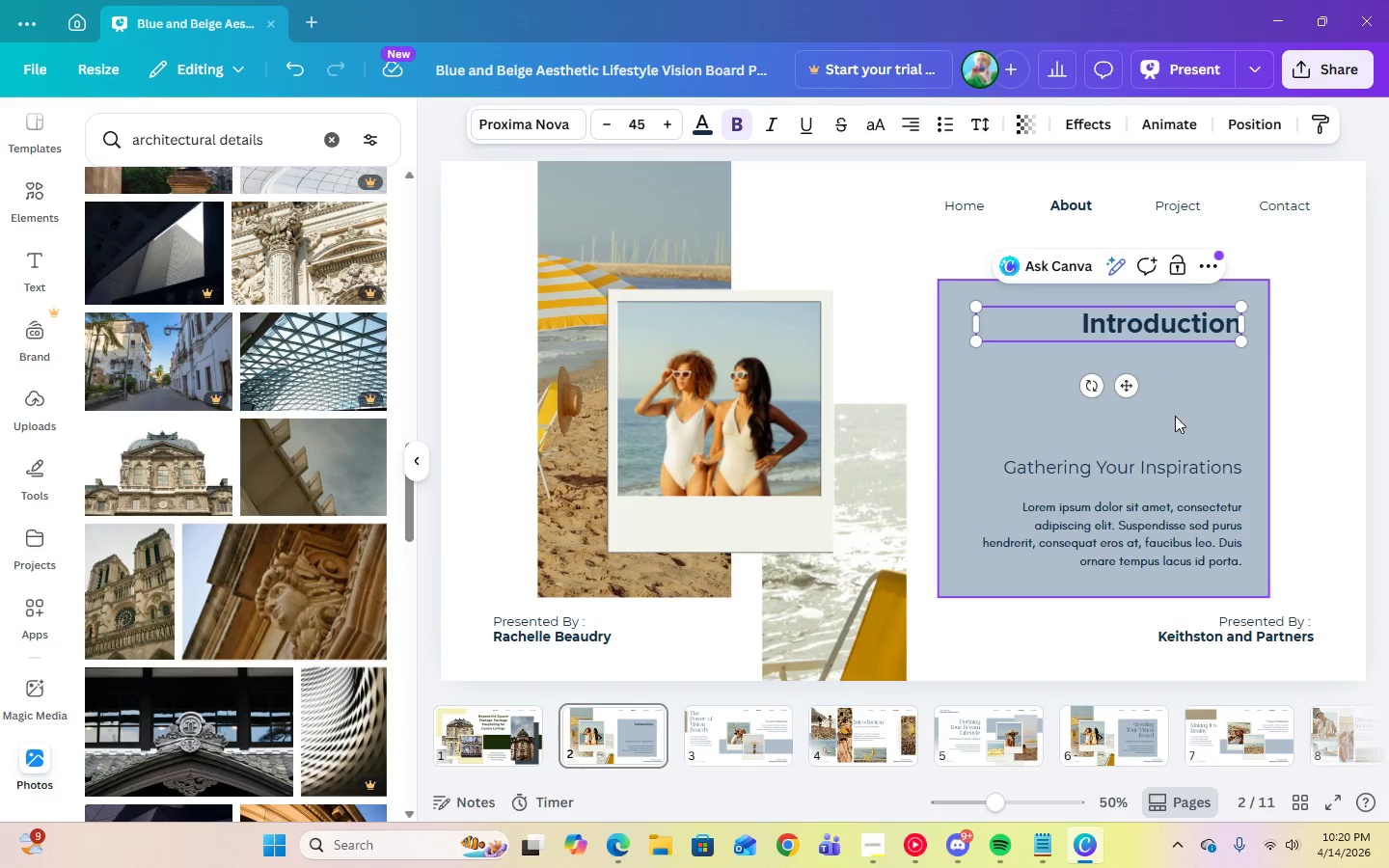 
left_click([1178, 466])
 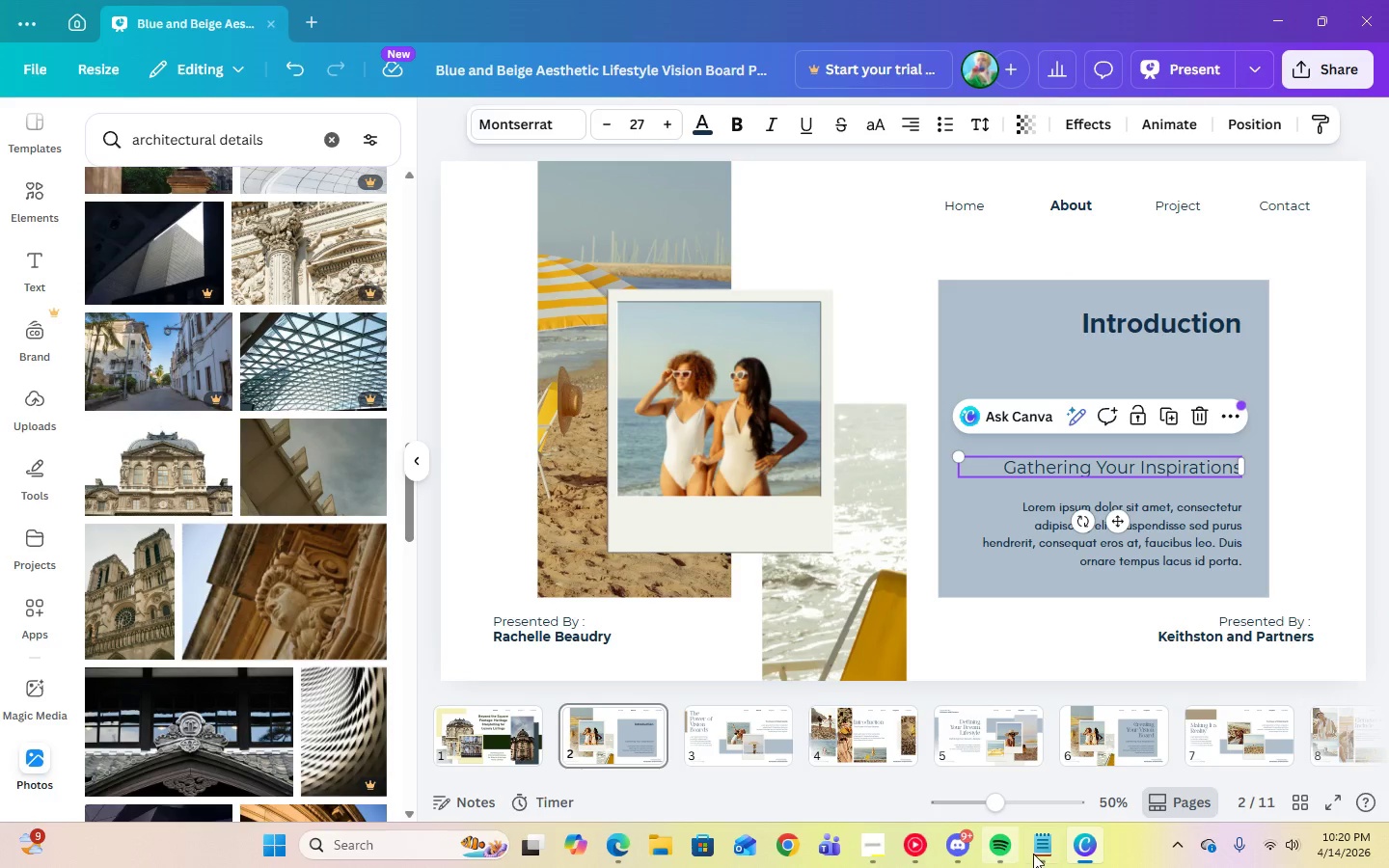 
left_click([1046, 850])
 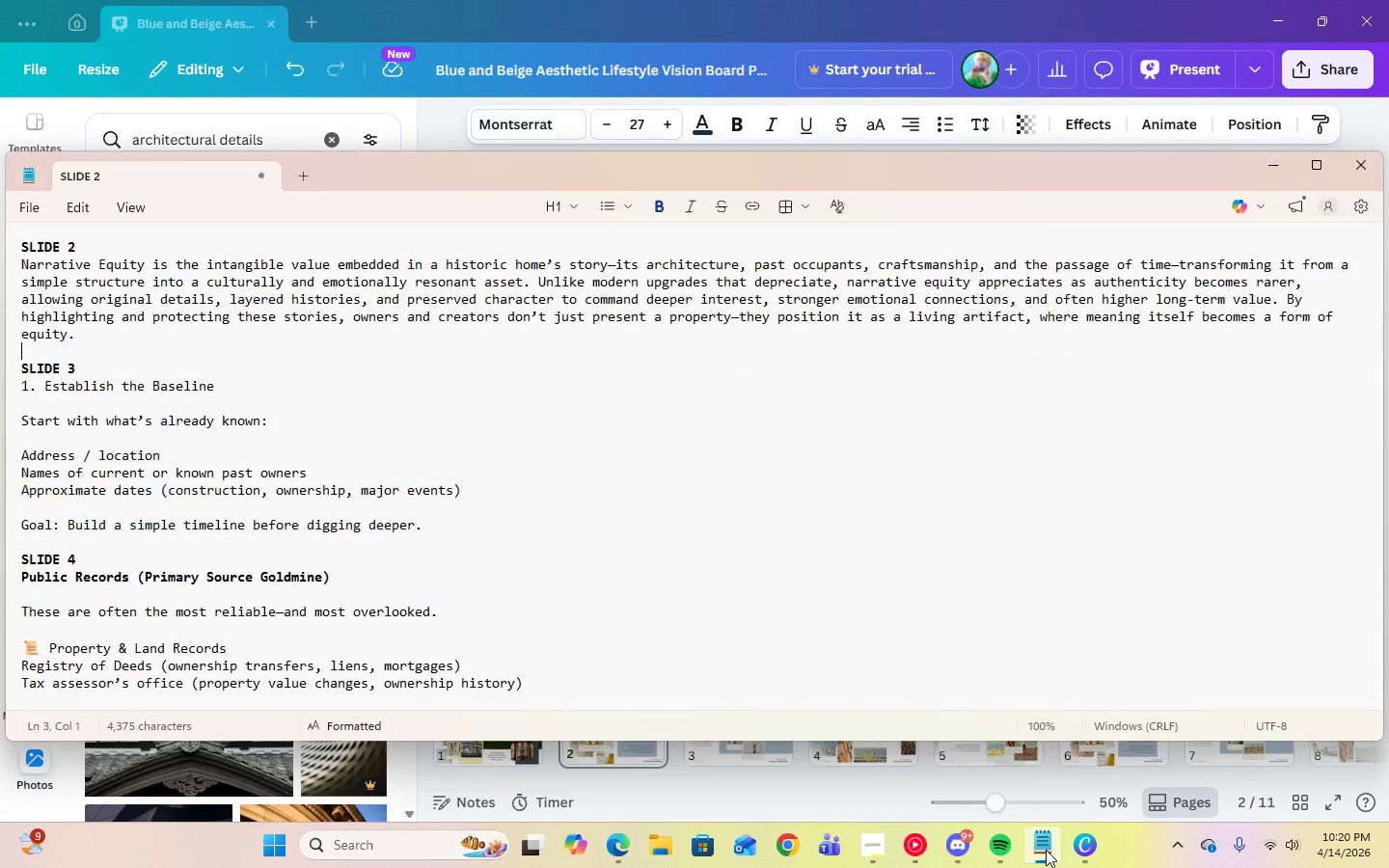 
left_click([1046, 850])